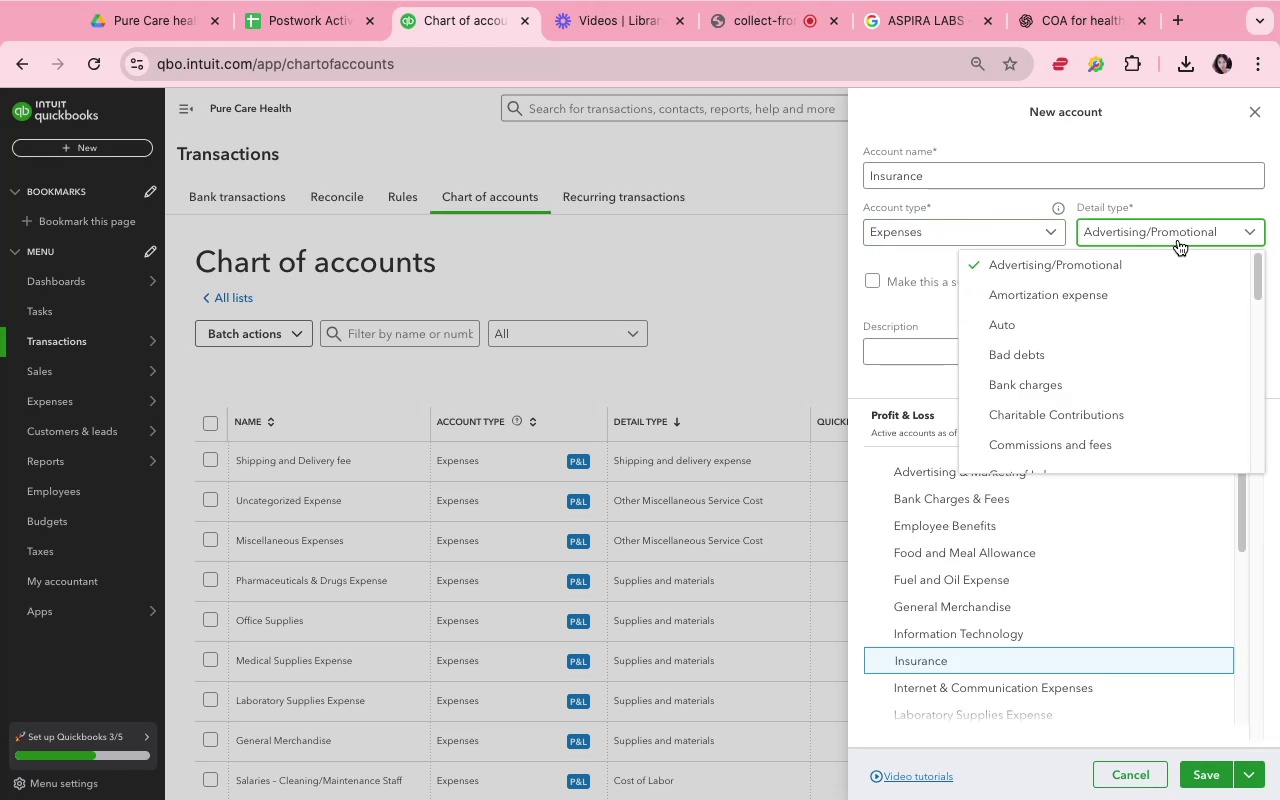 
scroll: coordinate [1093, 406], scroll_direction: down, amount: 13.0
 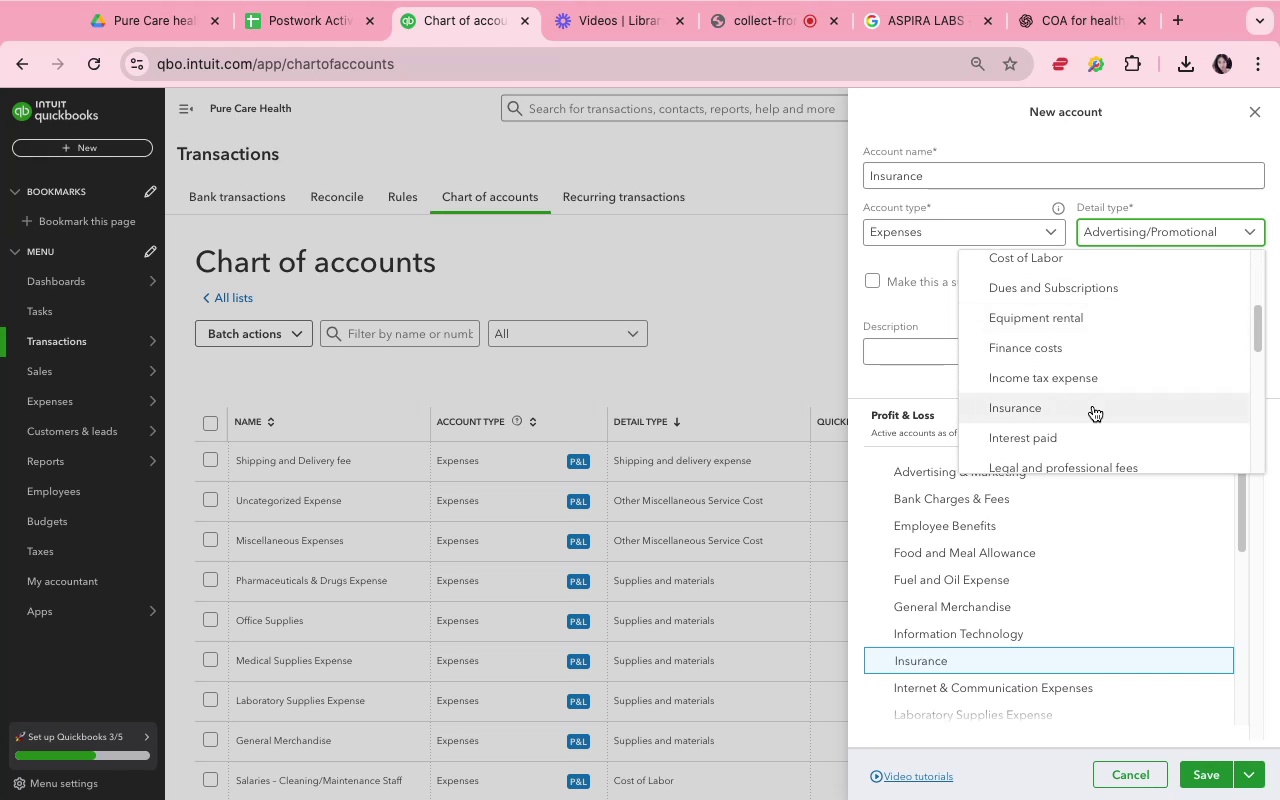 
left_click([1093, 406])
 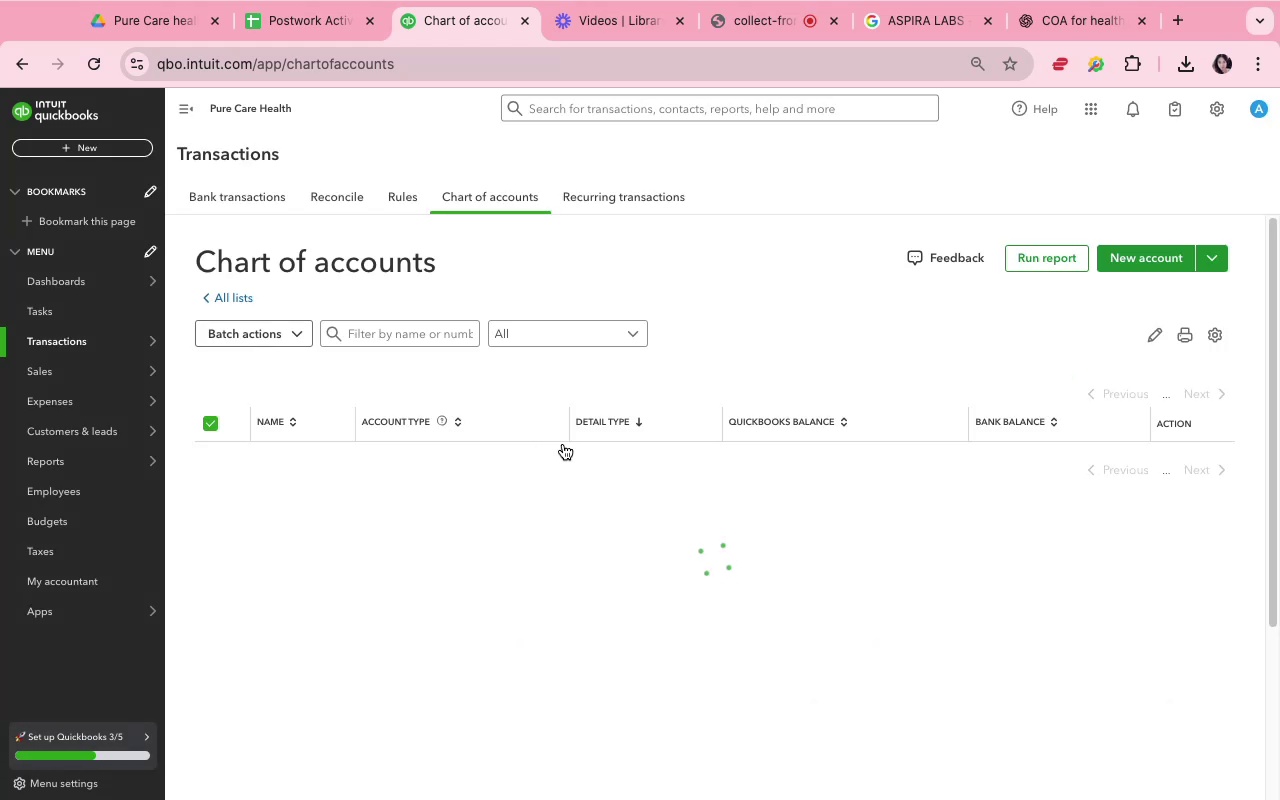 